 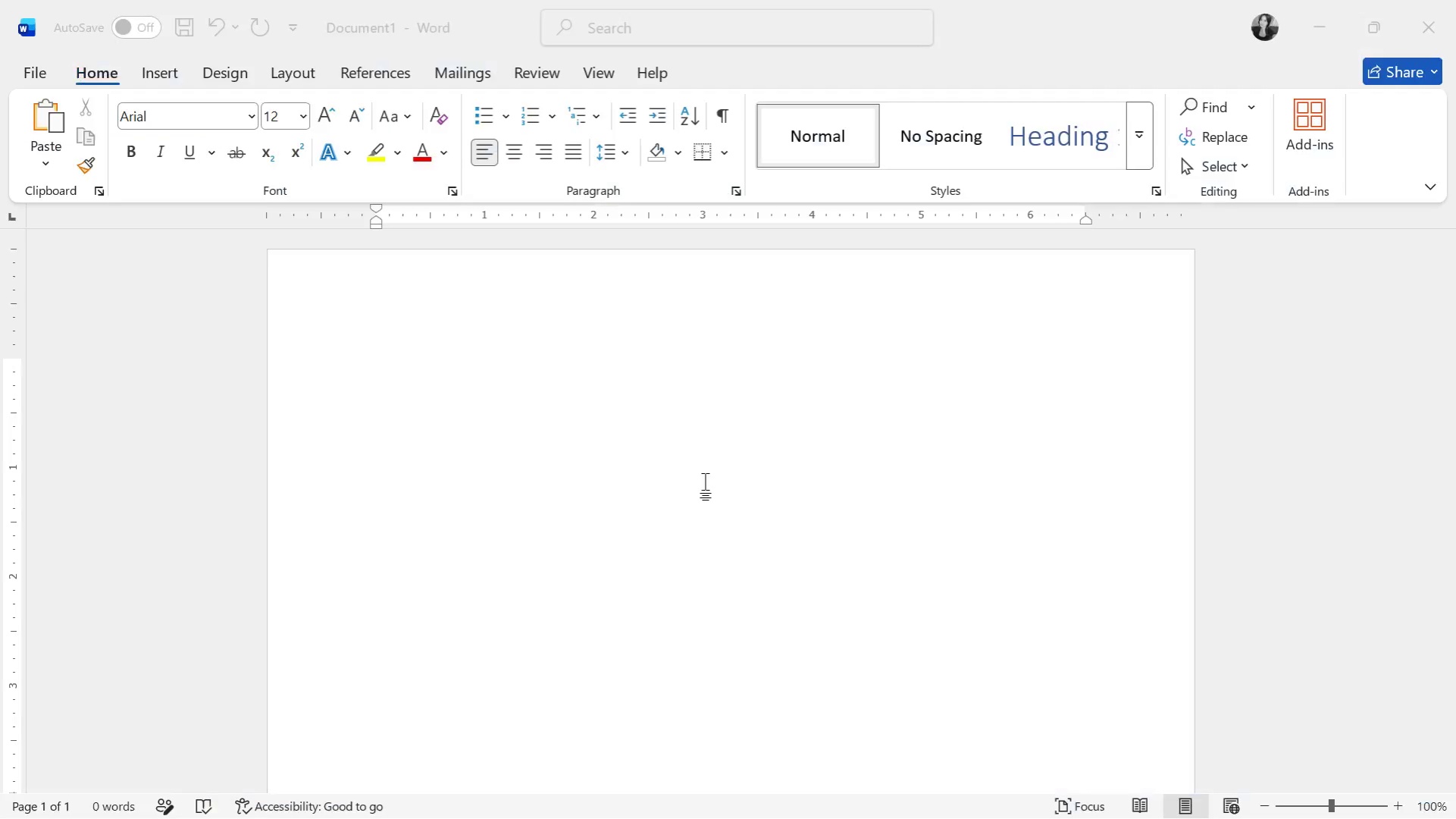 
right_click([426, 380])
 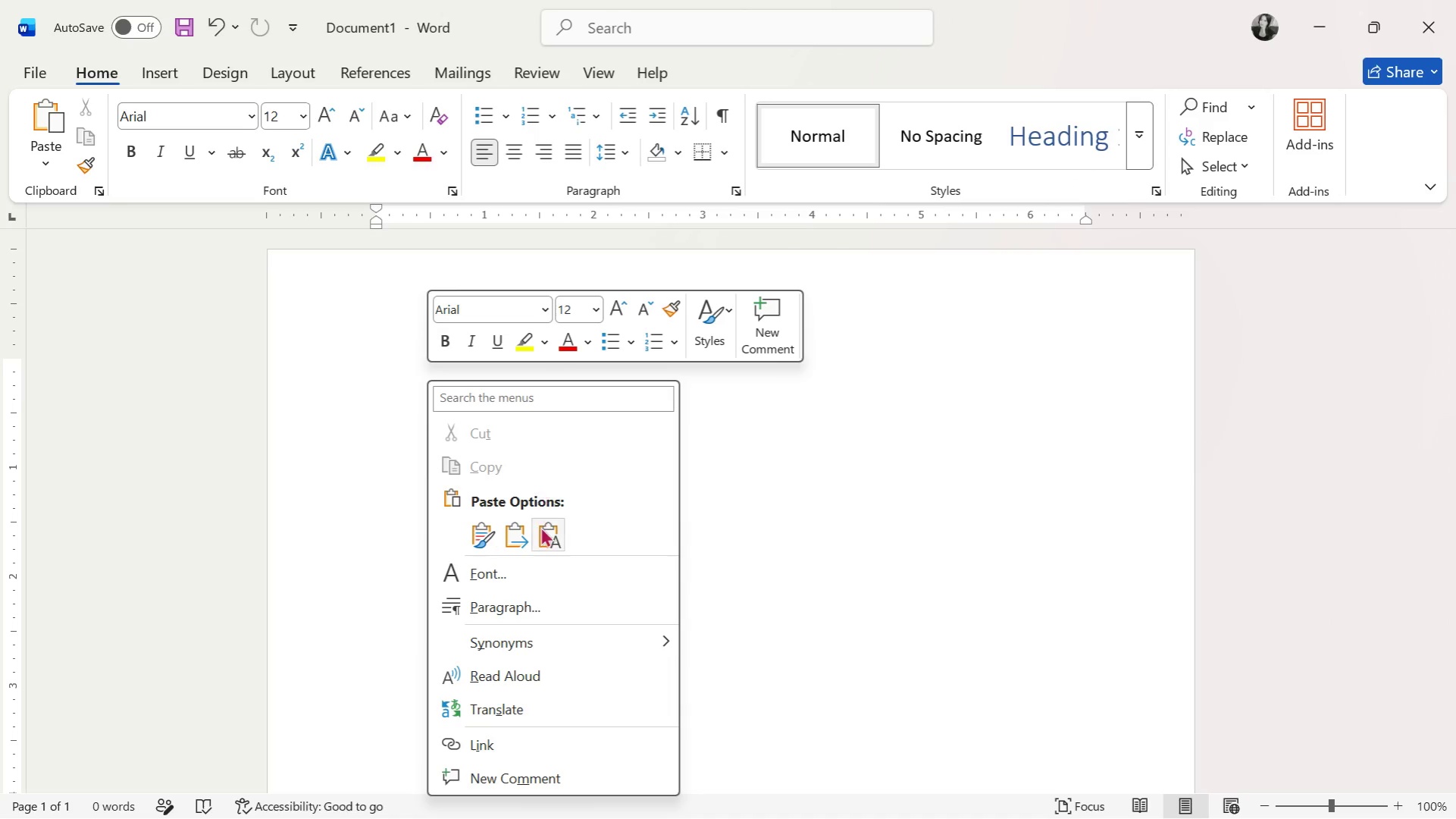 
left_click([540, 532])
 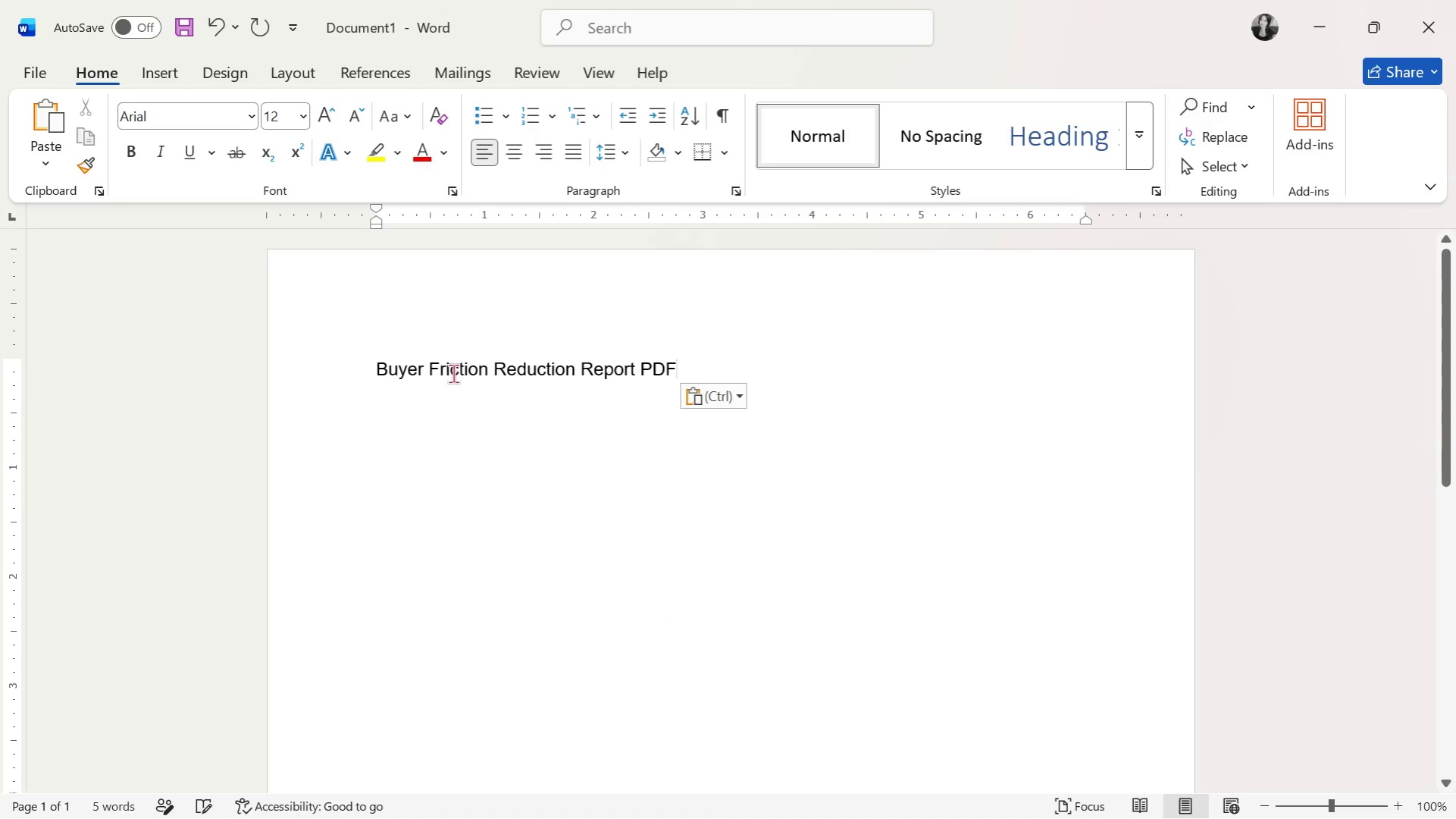 
double_click([453, 373])
 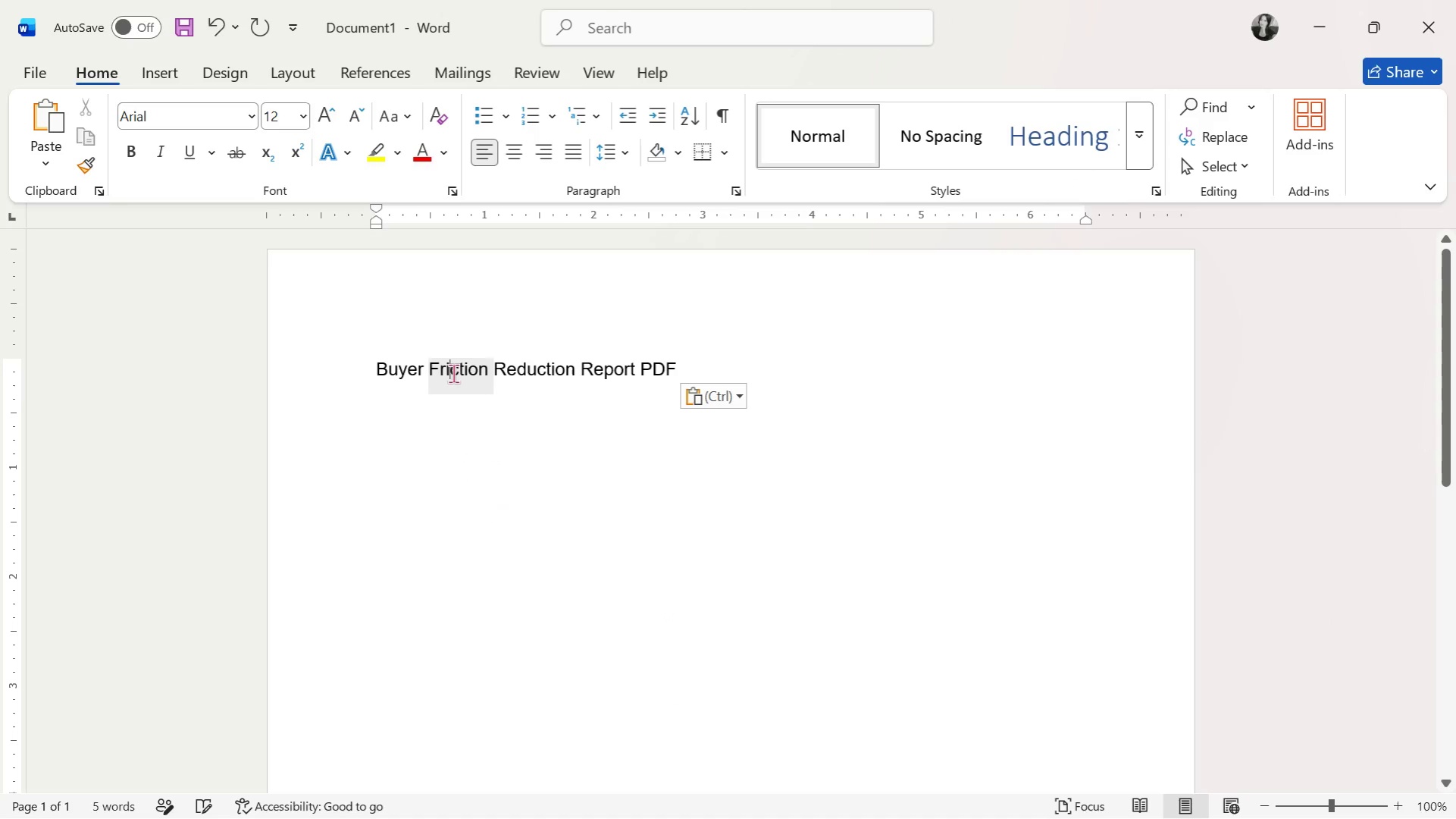 
triple_click([453, 373])
 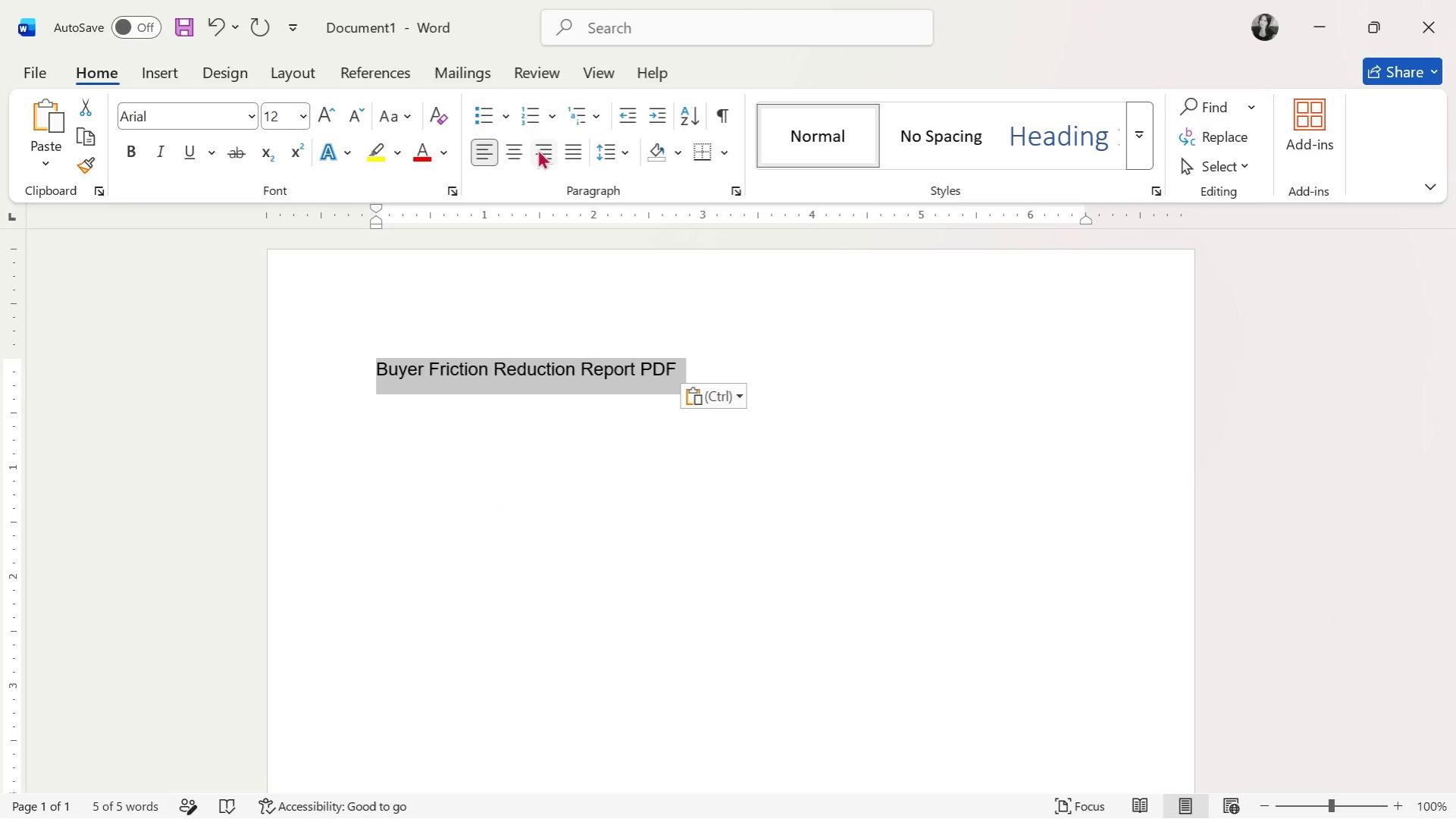 
left_click([601, 140])
 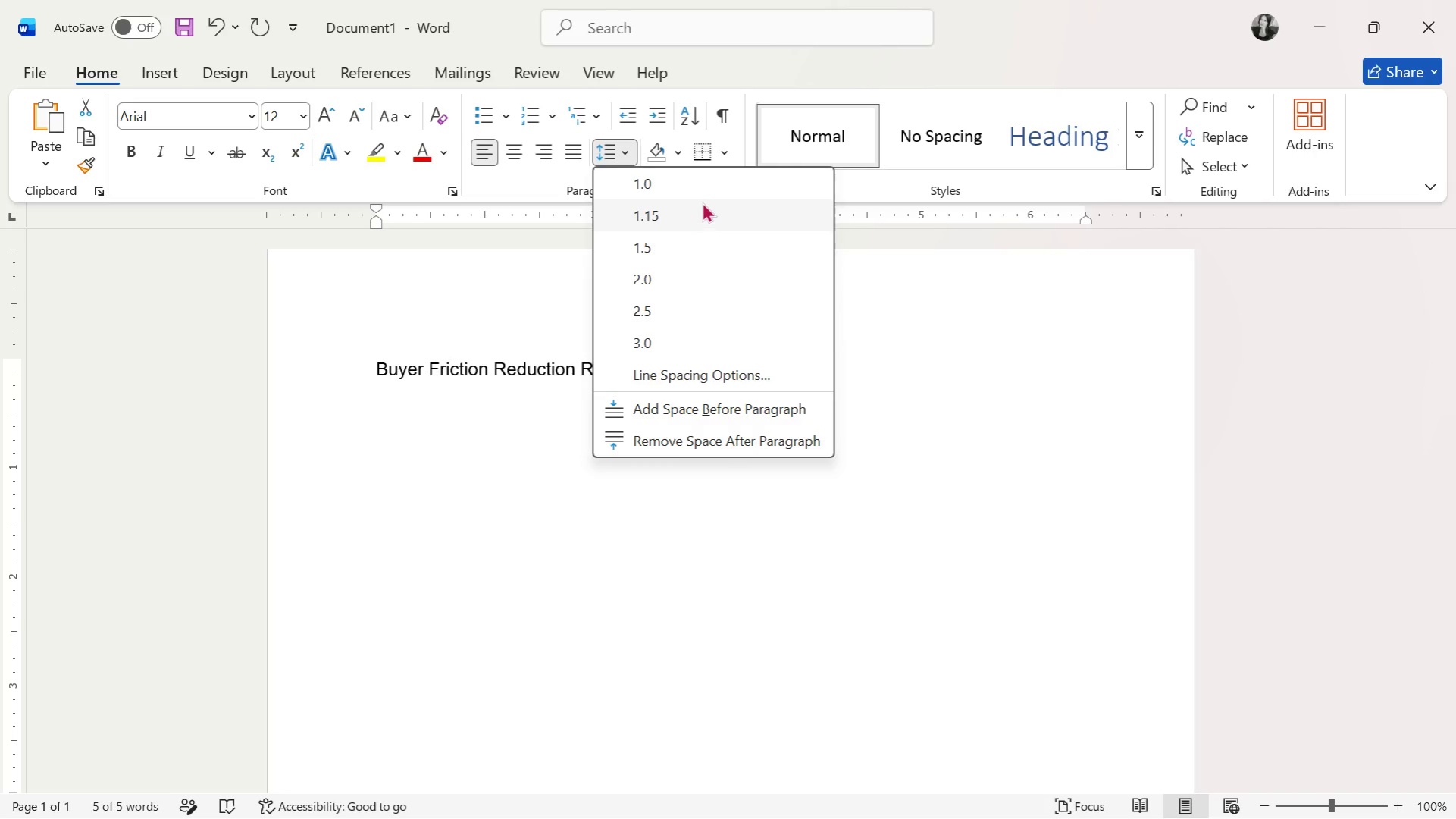 
left_click([705, 190])
 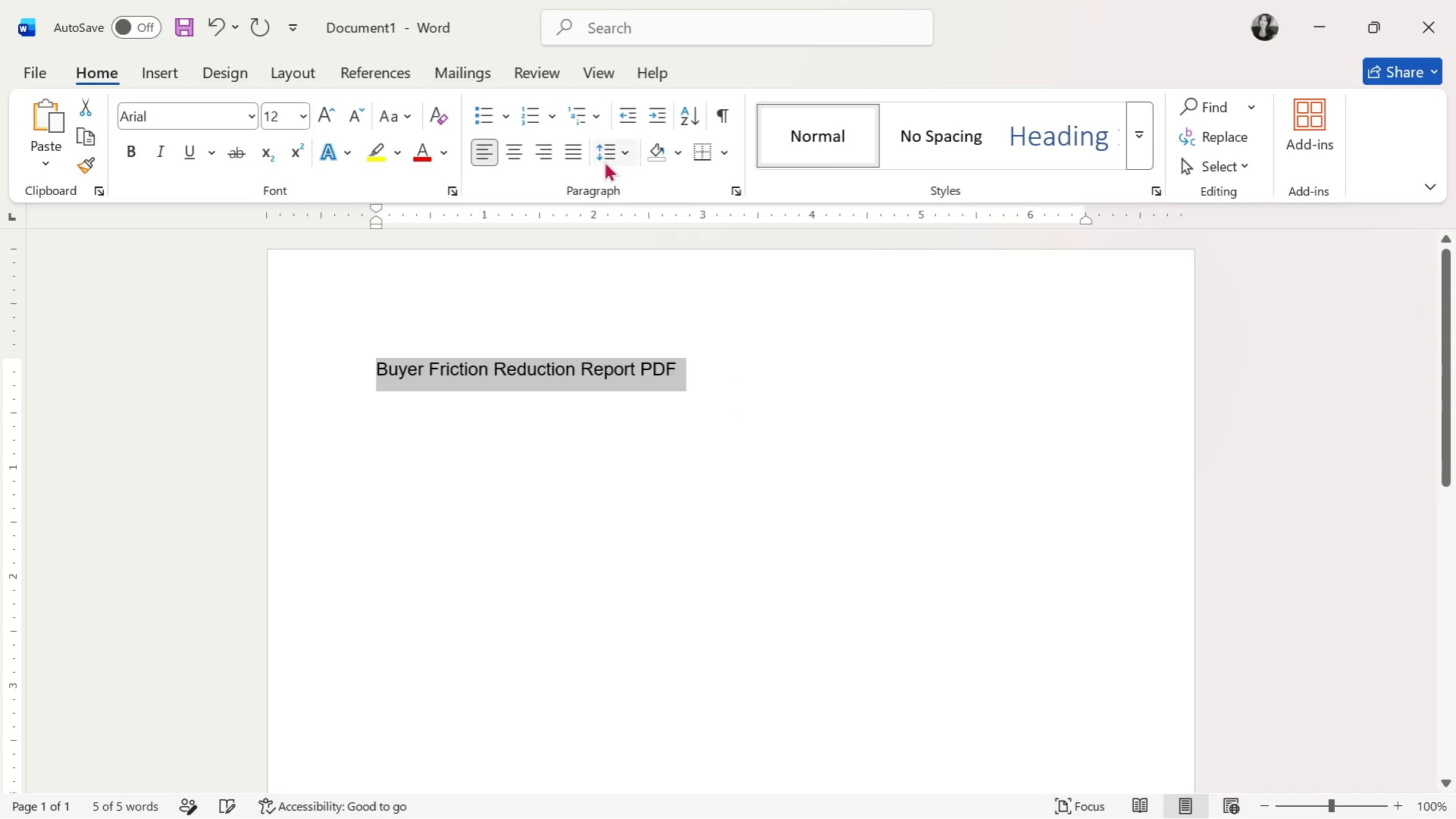 
left_click([605, 153])
 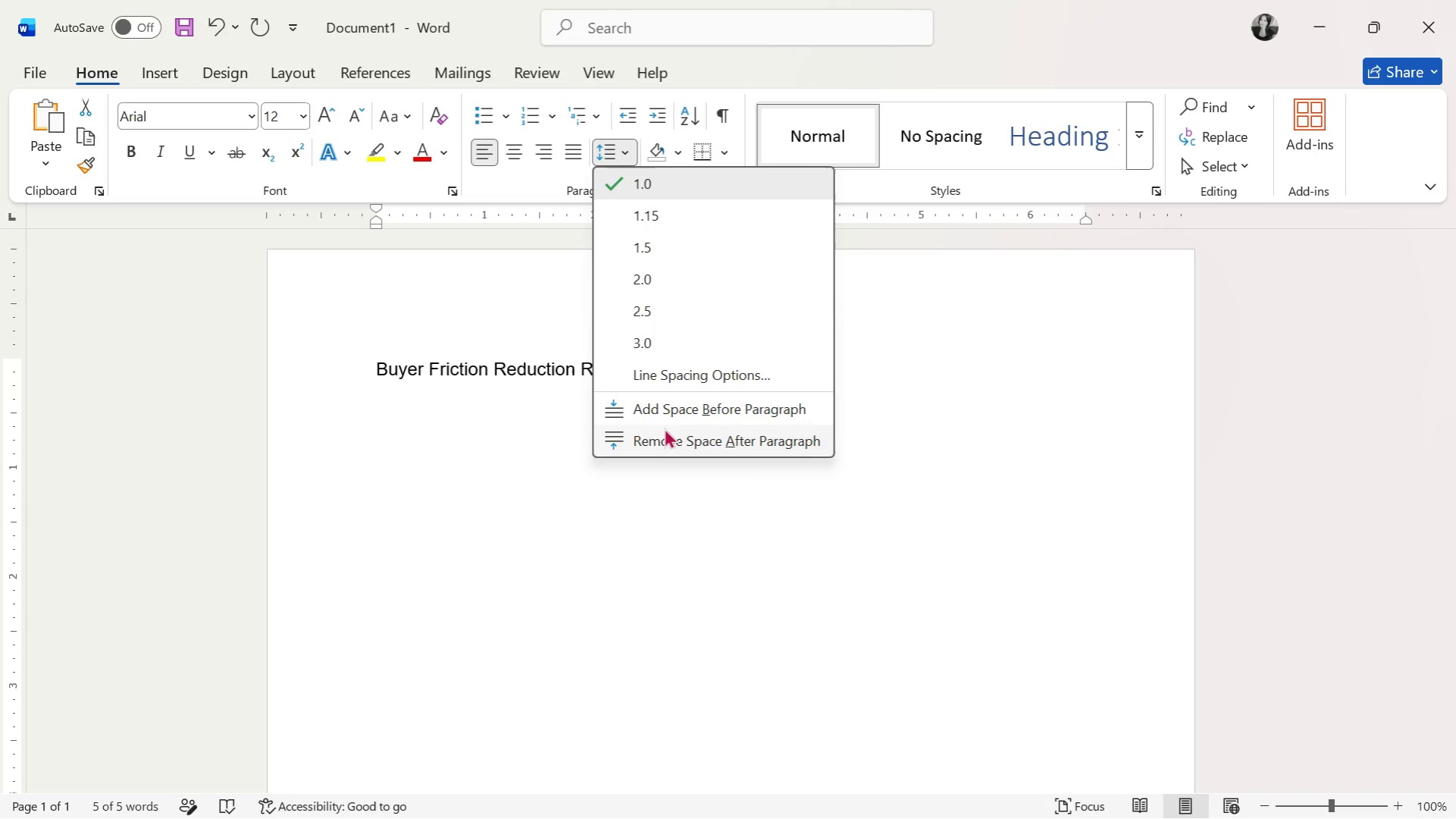 
left_click([664, 428])
 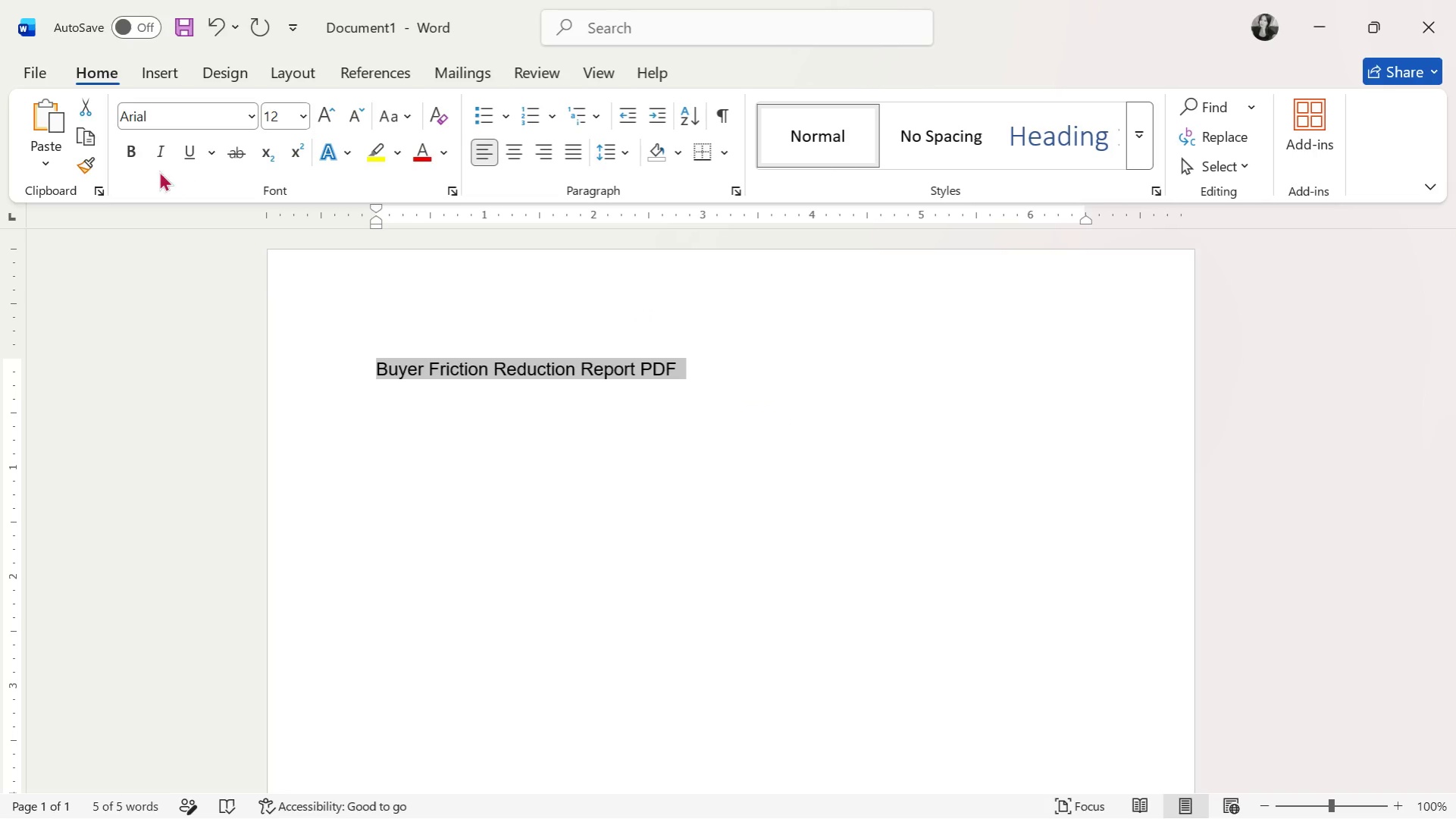 
left_click([128, 142])
 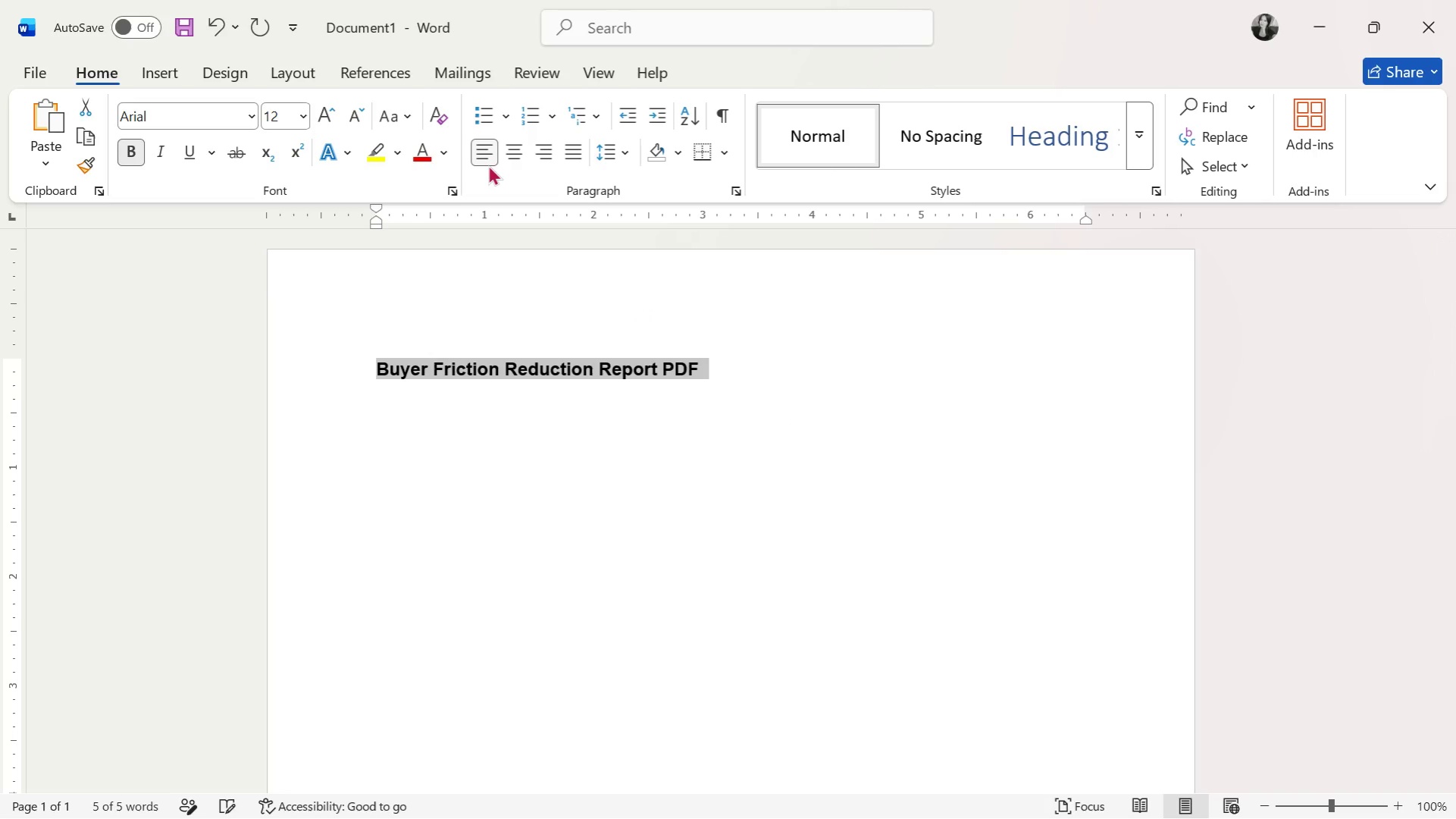 
left_click([506, 146])
 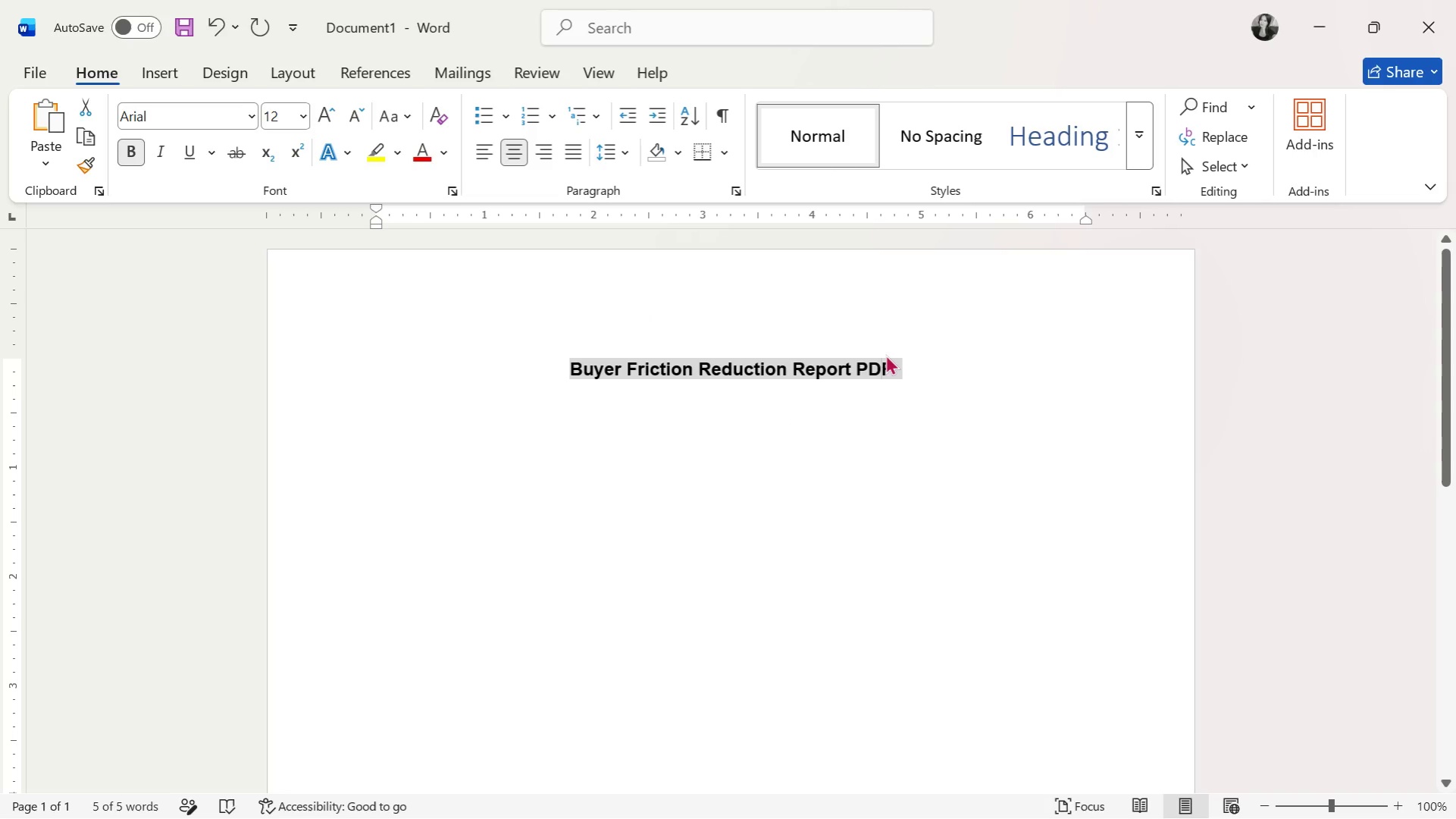 
double_click([879, 376])
 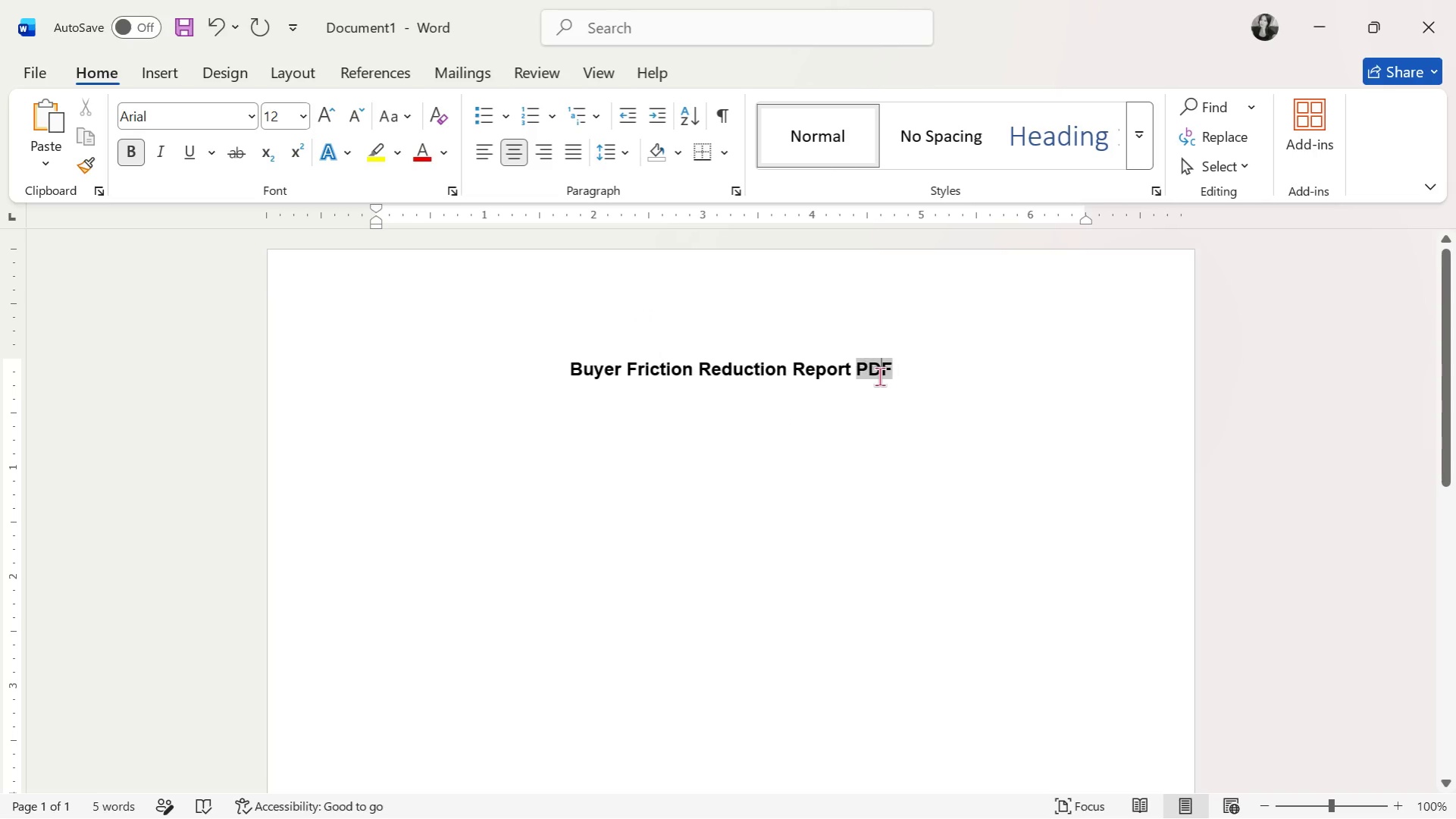 
triple_click([879, 376])
 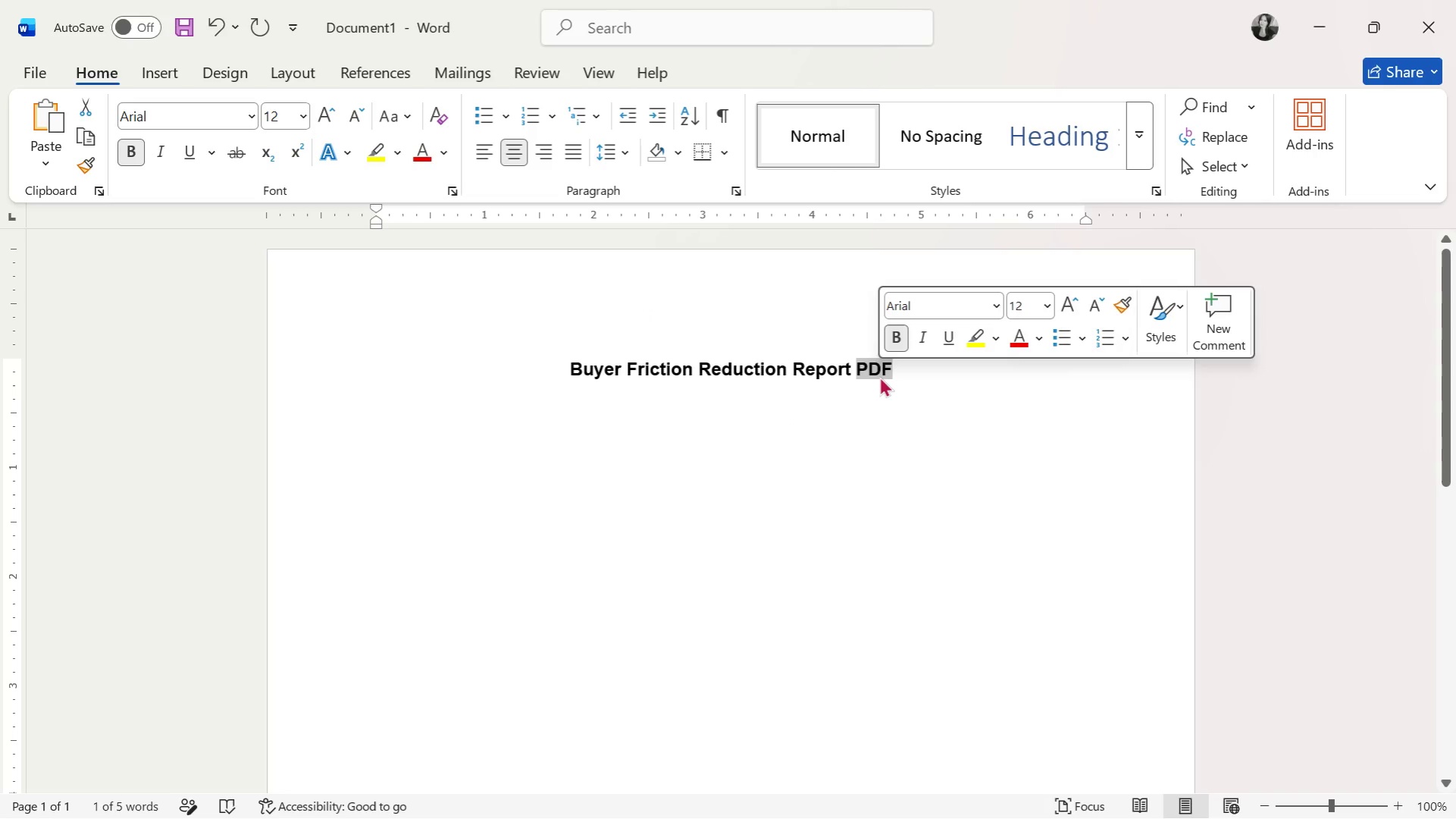 
key(Backspace)
 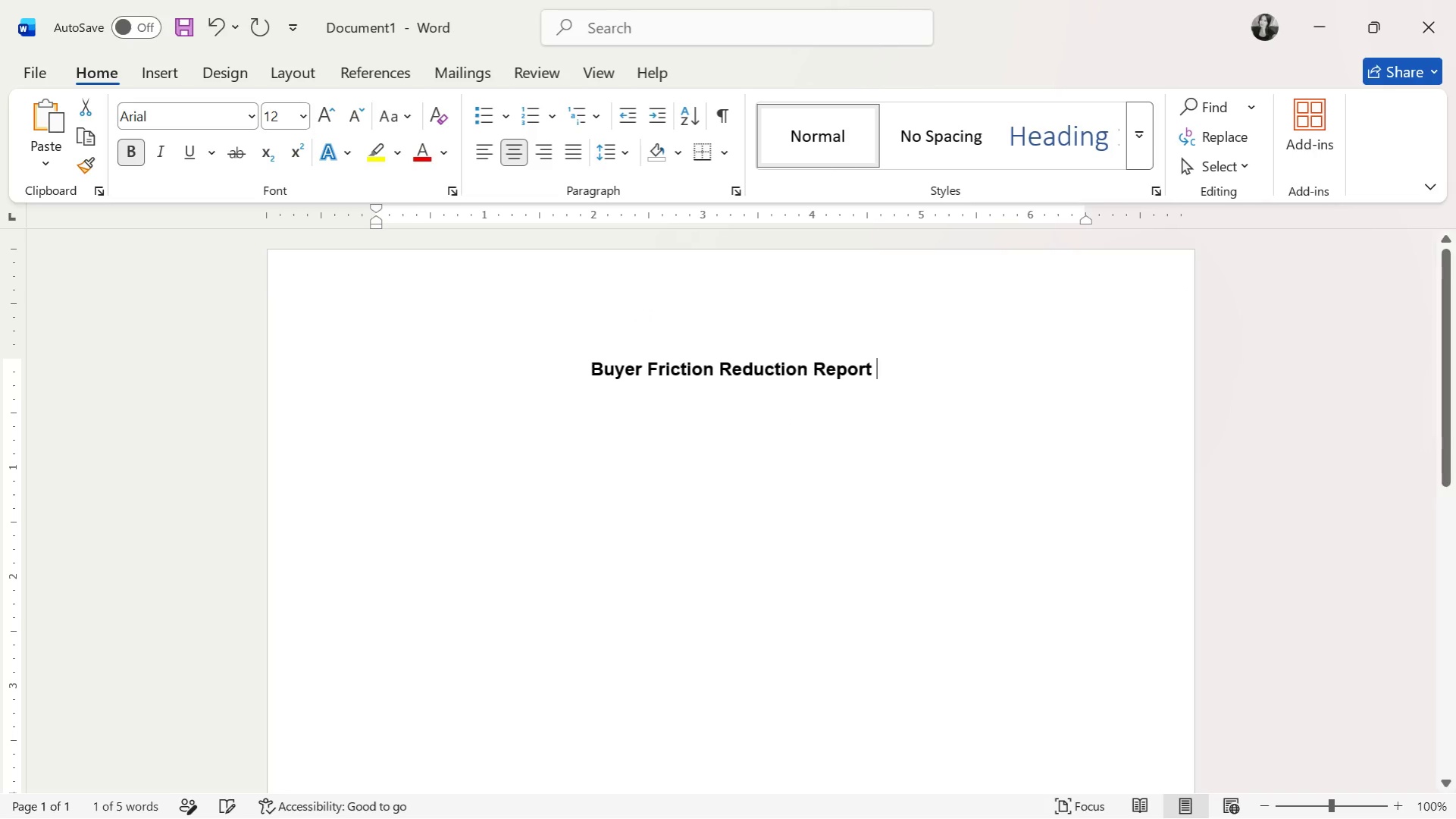 
key(Backspace)
 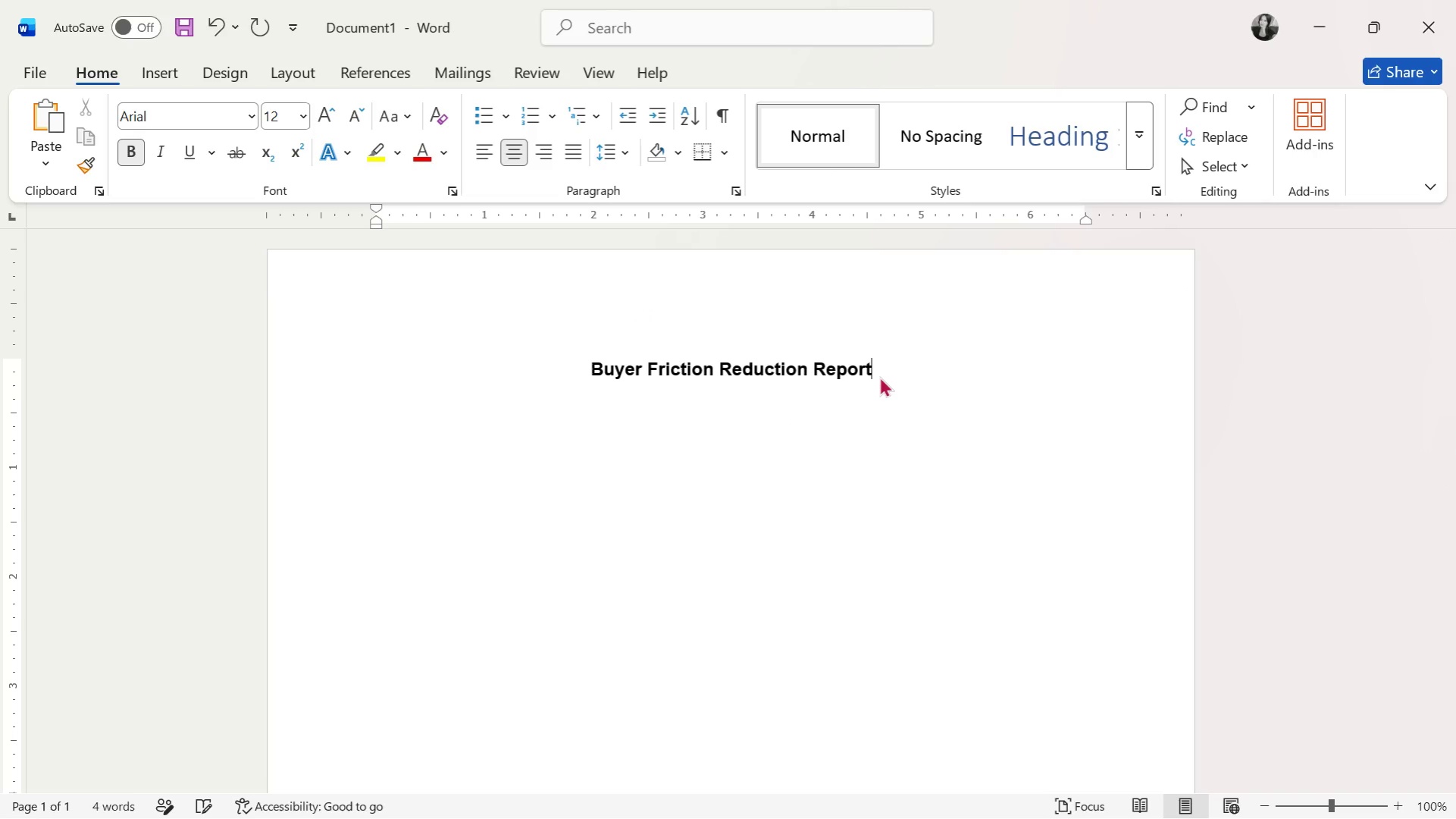 
key(Enter)
 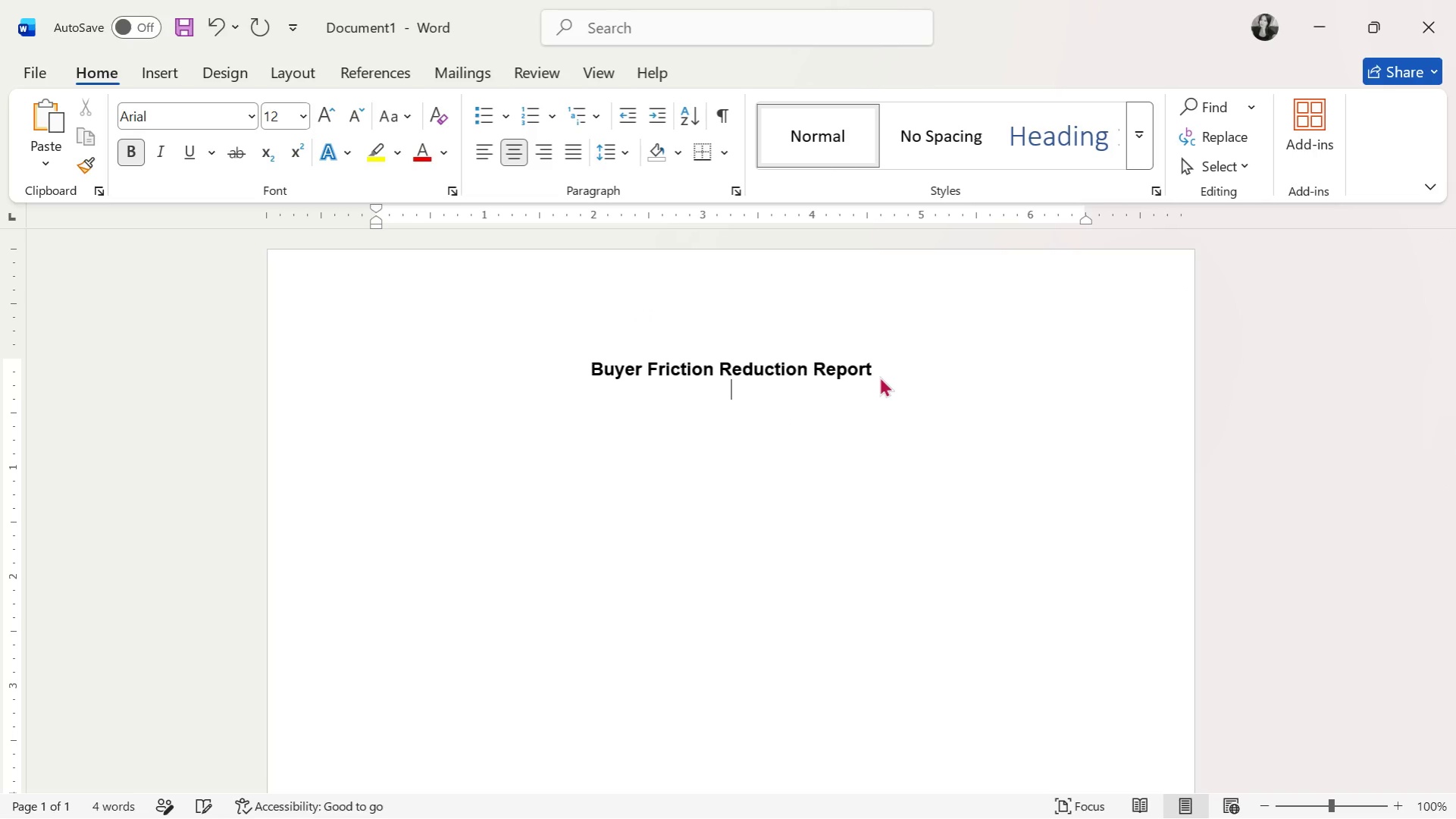 
key(Alt+Tab)
 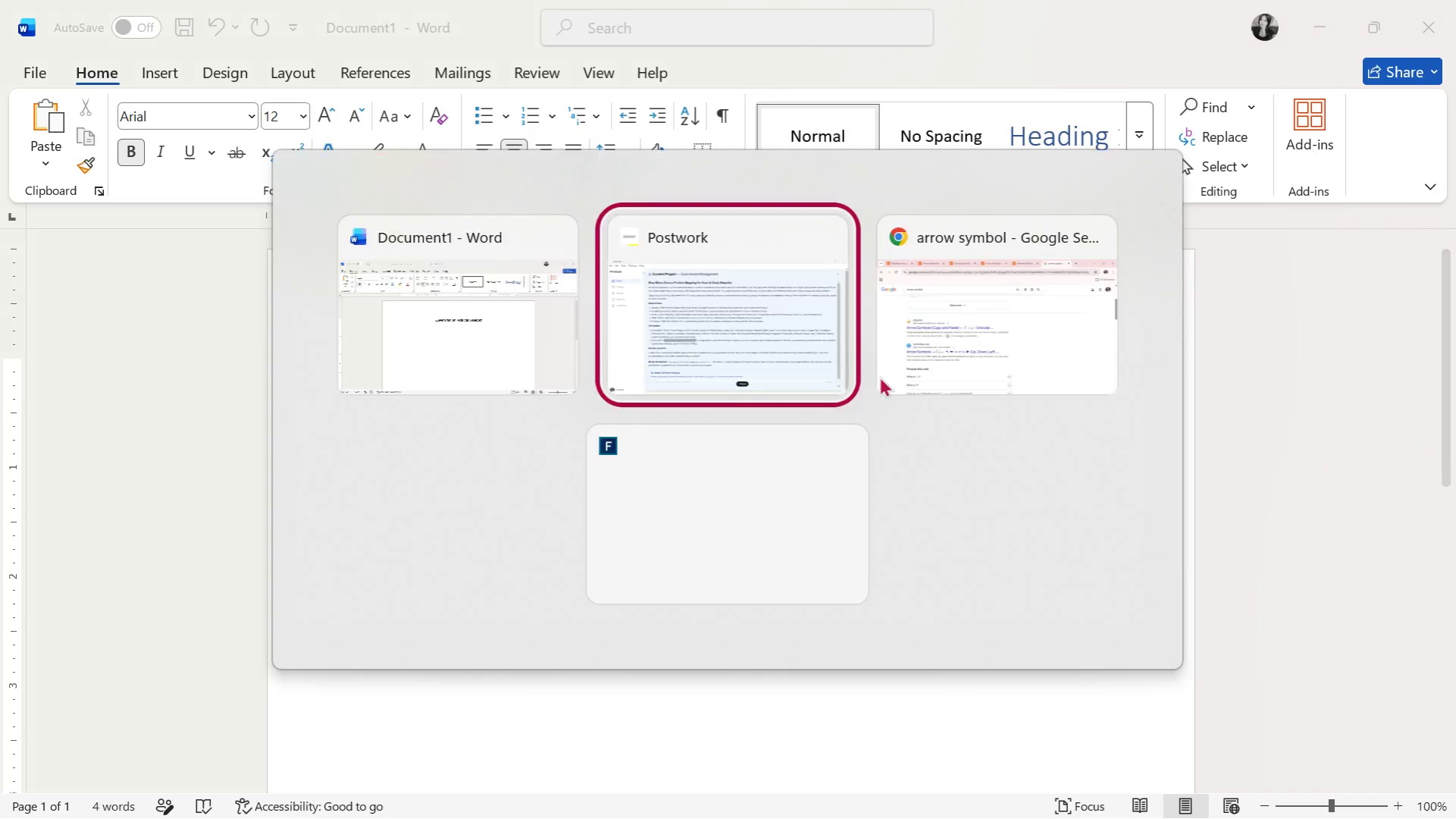 
key(Alt+Tab)
 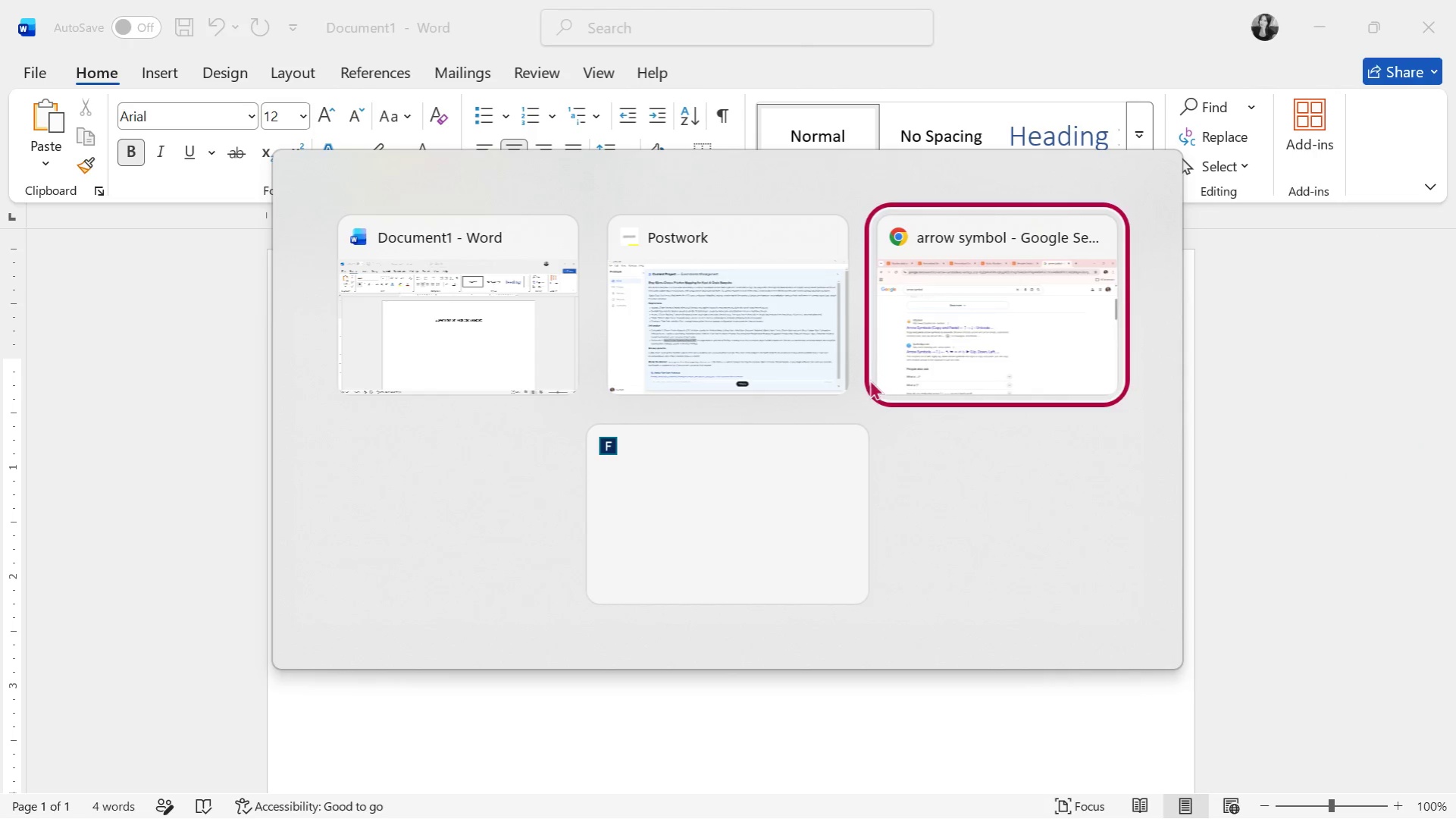 
key(Alt+Tab)
 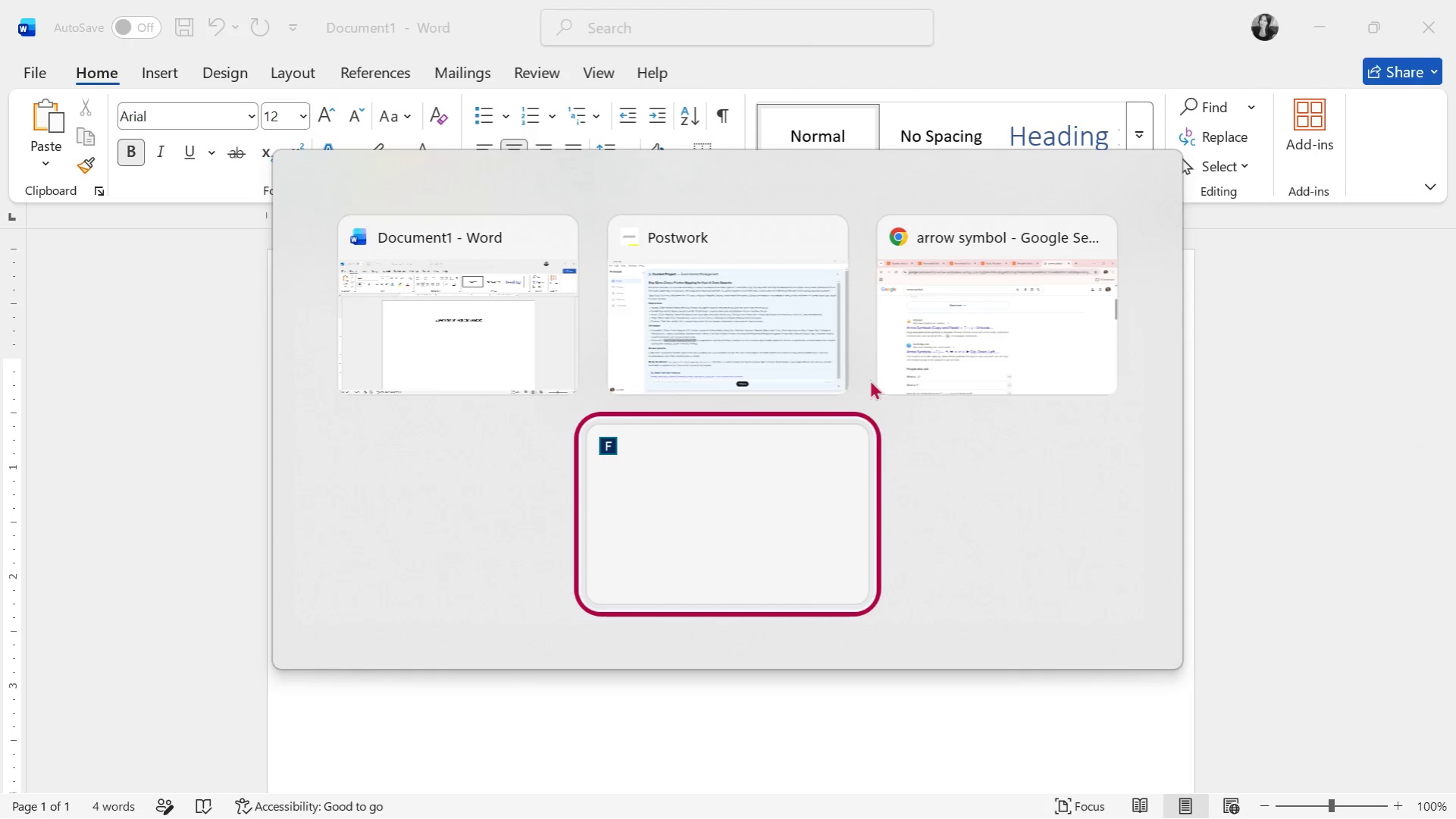 
key(Alt+Tab)
 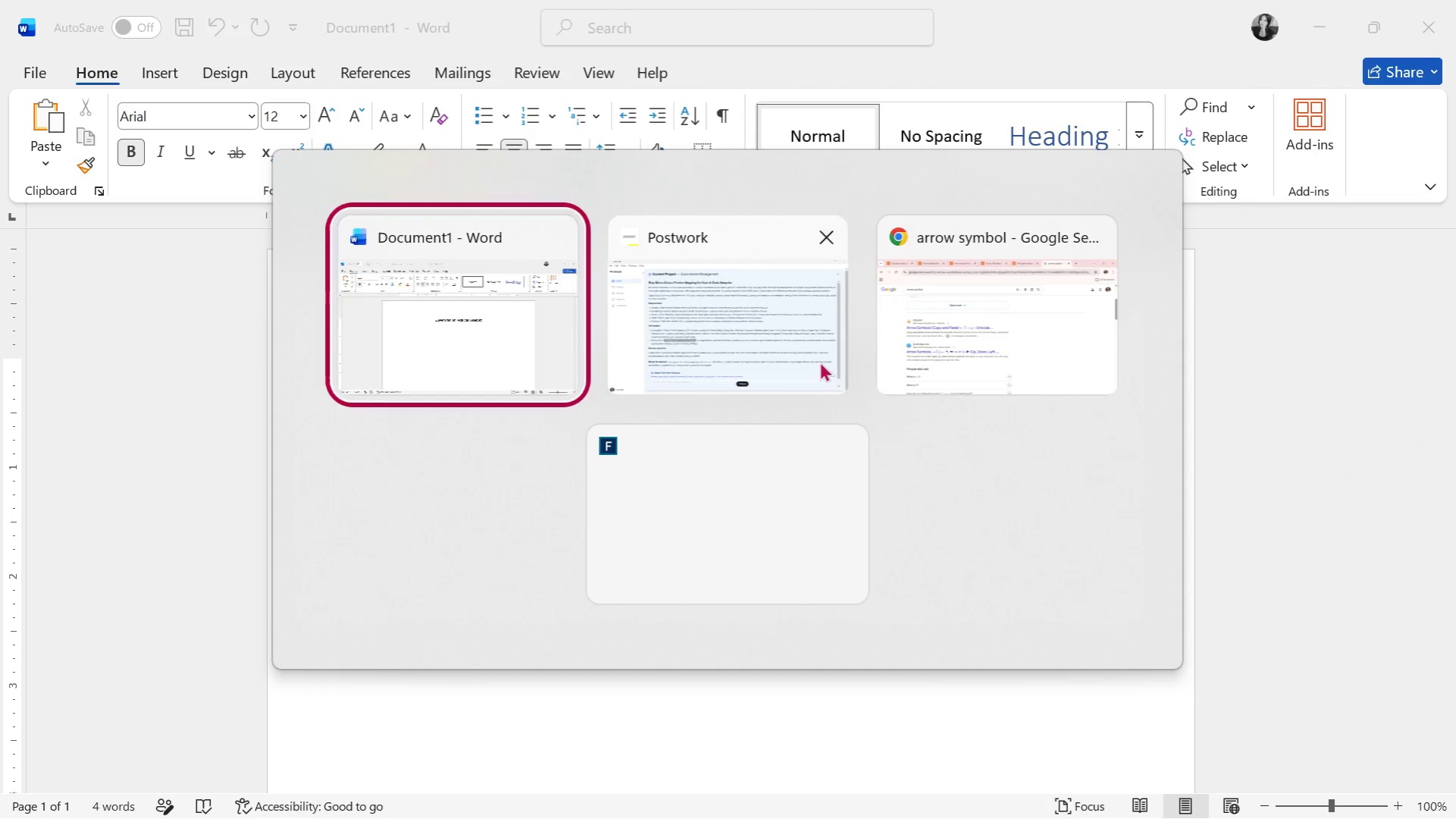 
key(Alt+Tab)